 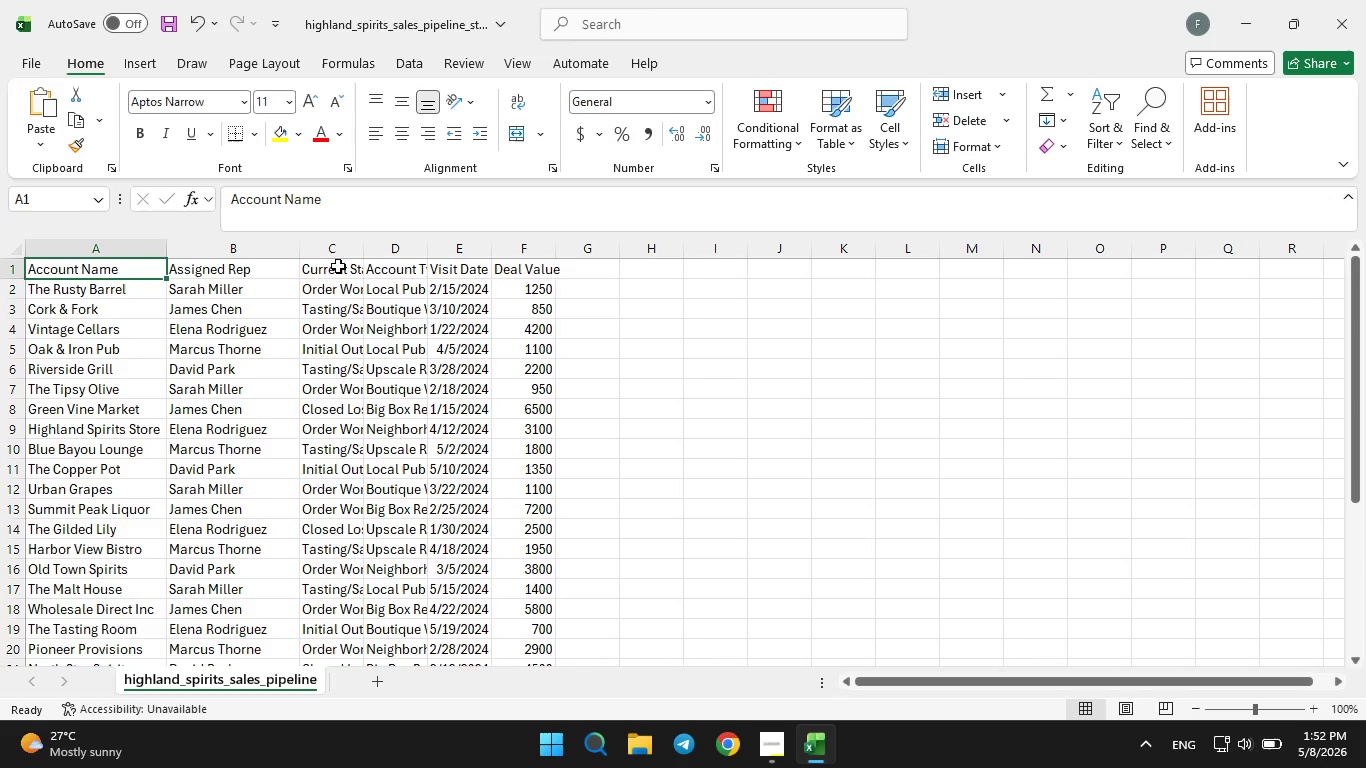 
left_click_drag(start_coordinate=[365, 245], to_coordinate=[440, 251])
 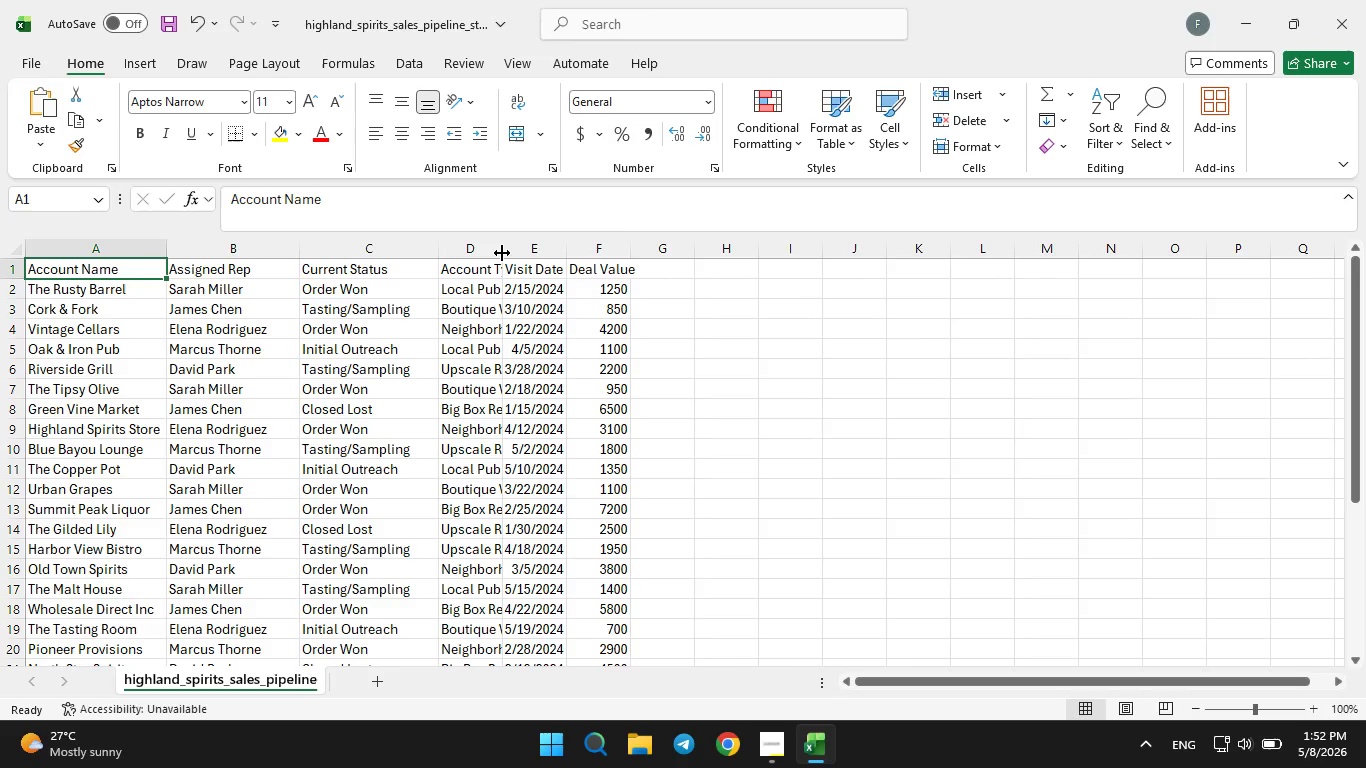 
left_click_drag(start_coordinate=[502, 251], to_coordinate=[569, 250])
 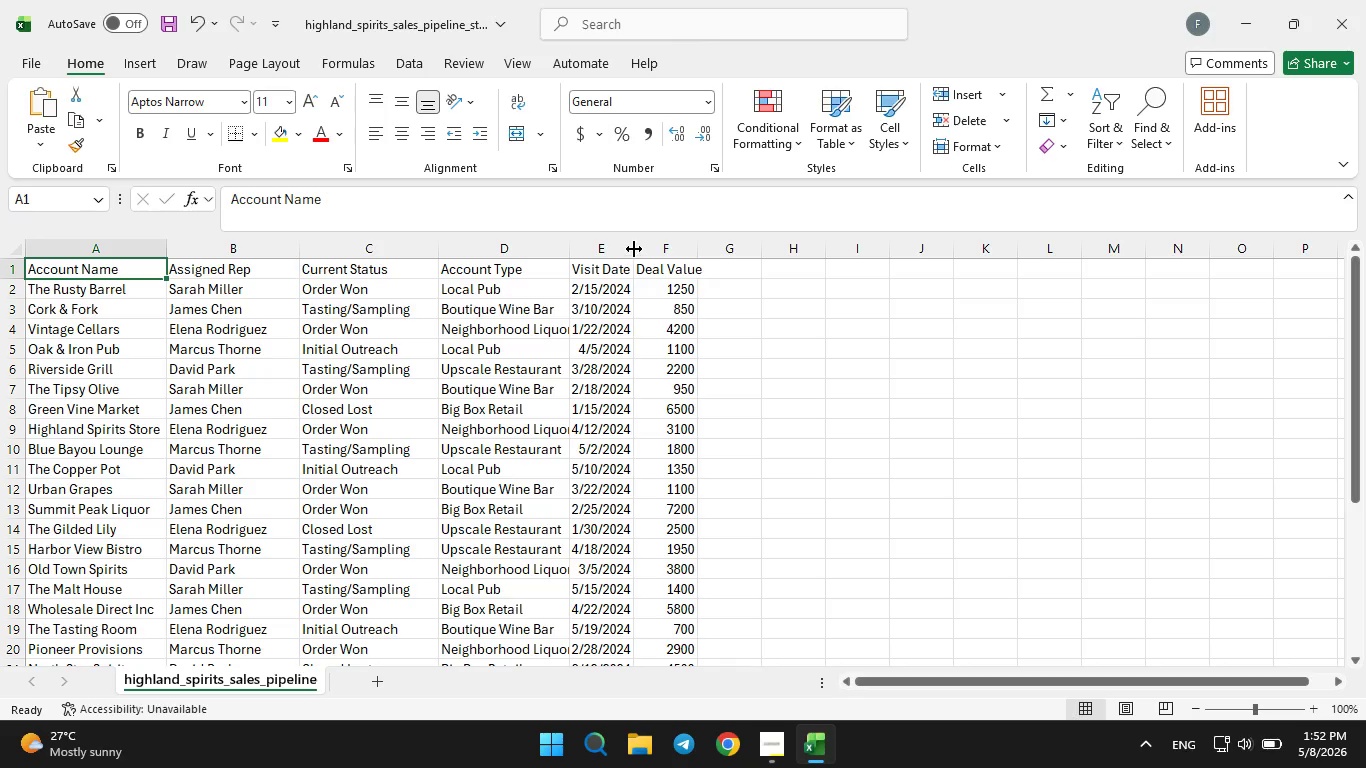 
left_click_drag(start_coordinate=[634, 249], to_coordinate=[719, 227])
 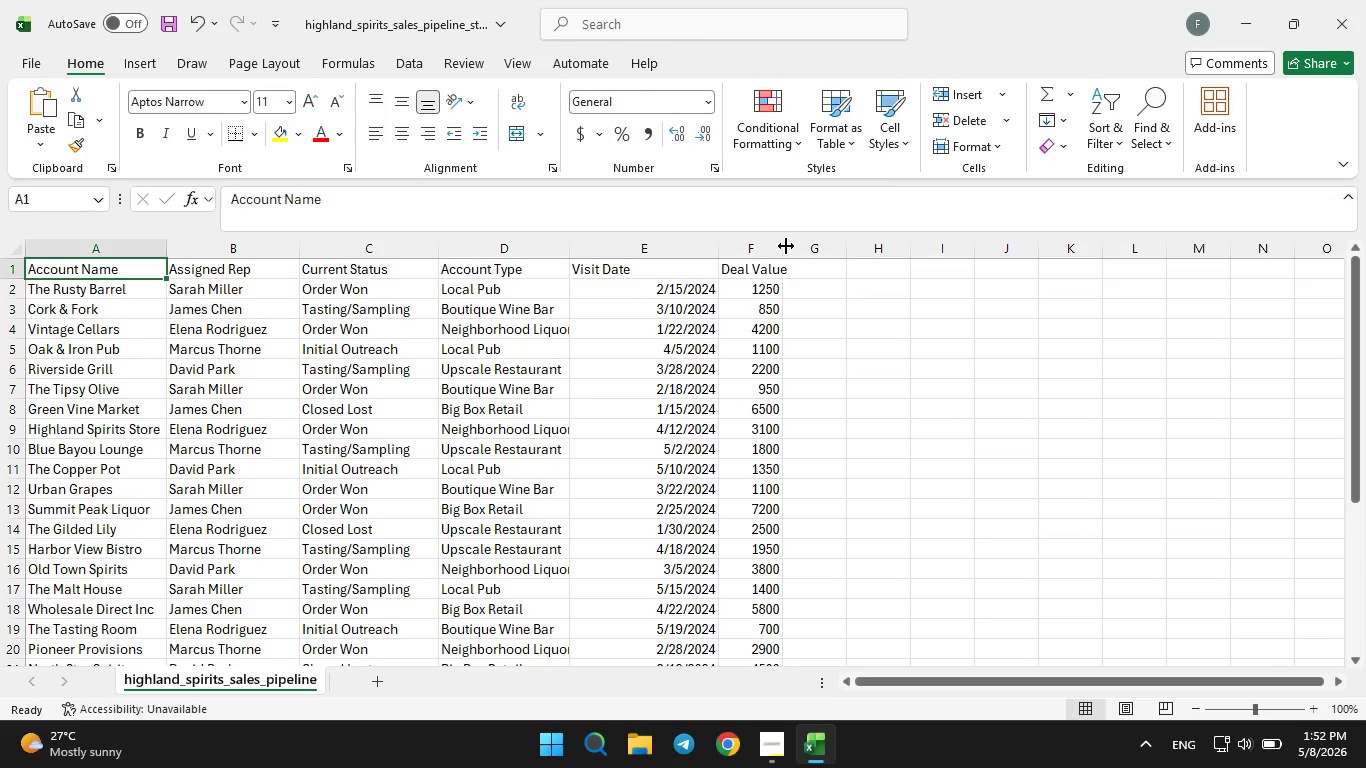 
left_click_drag(start_coordinate=[786, 244], to_coordinate=[843, 234])
 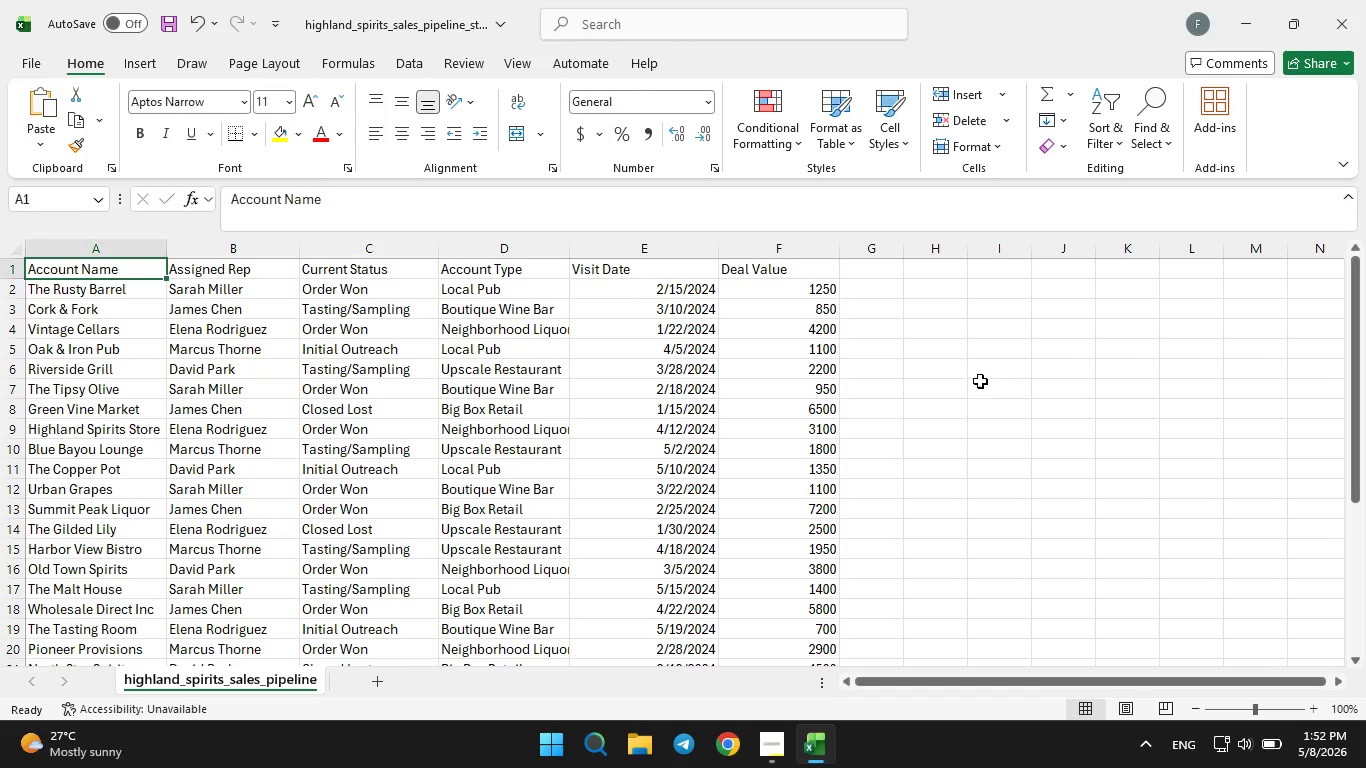 
left_click([980, 381])
 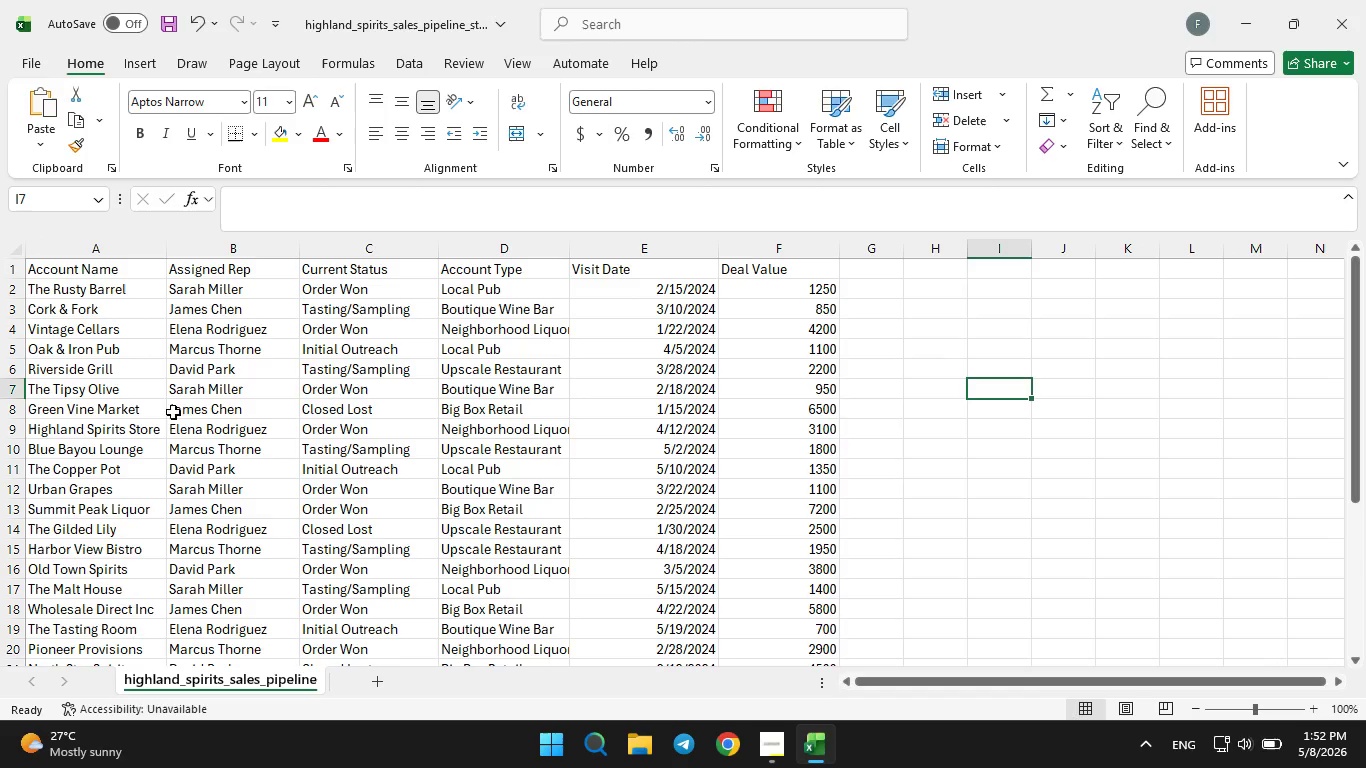 
scroll: coordinate [148, 411], scroll_direction: up, amount: 3.0
 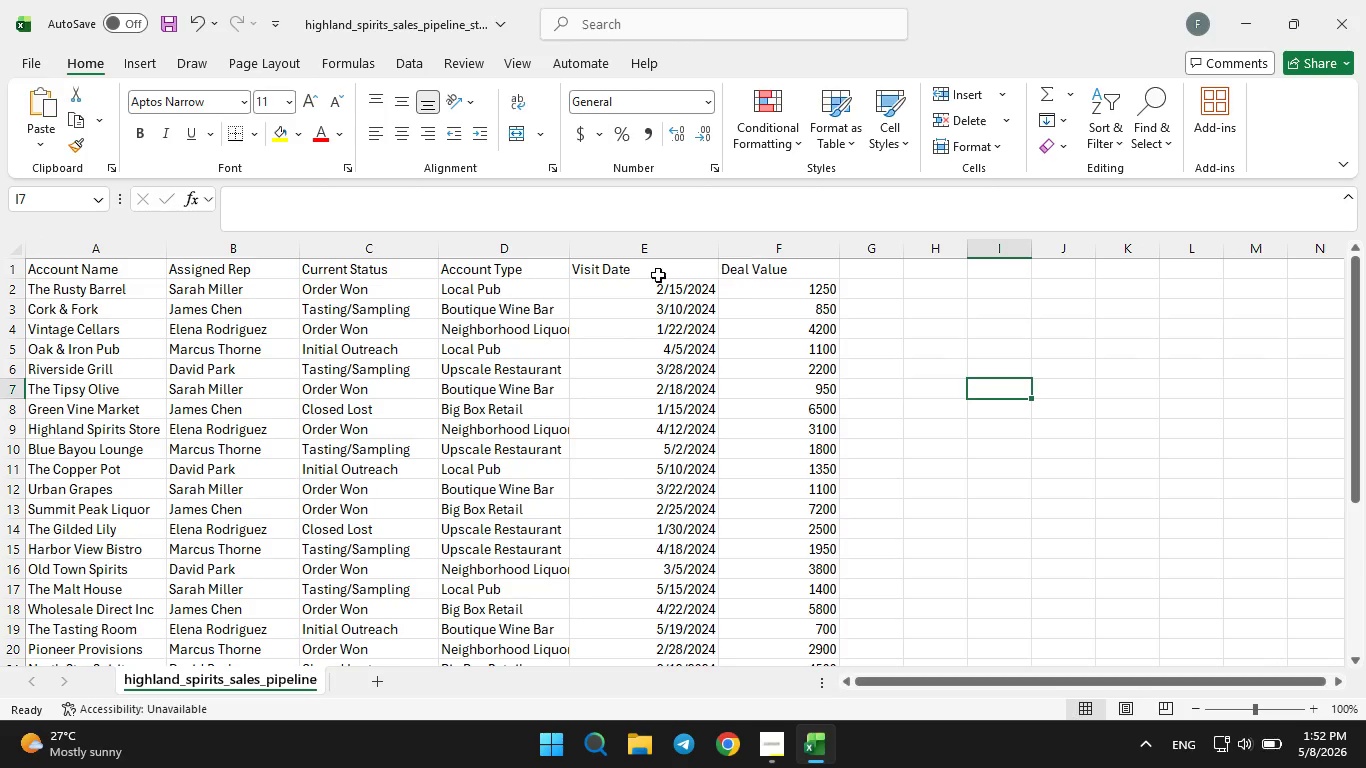 
left_click([360, 274])
 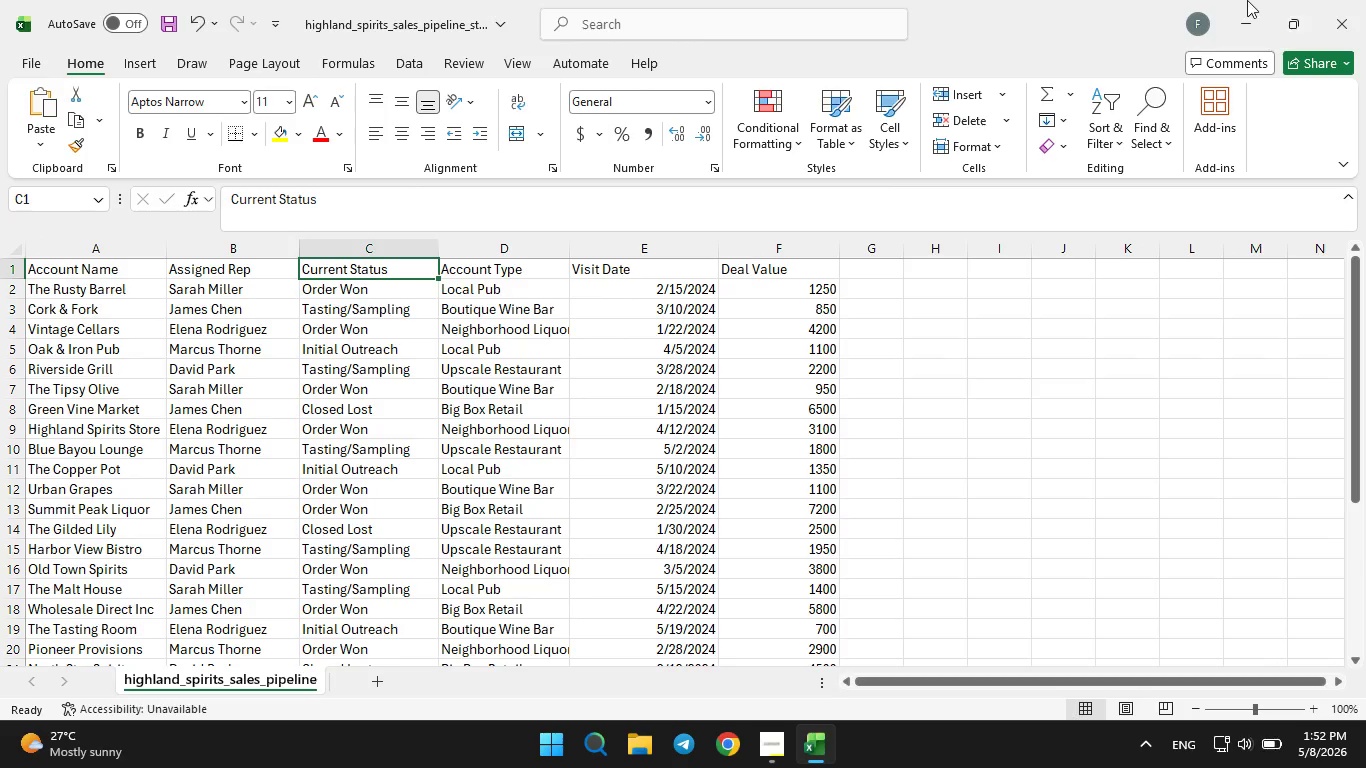 
left_click([1247, 0])
 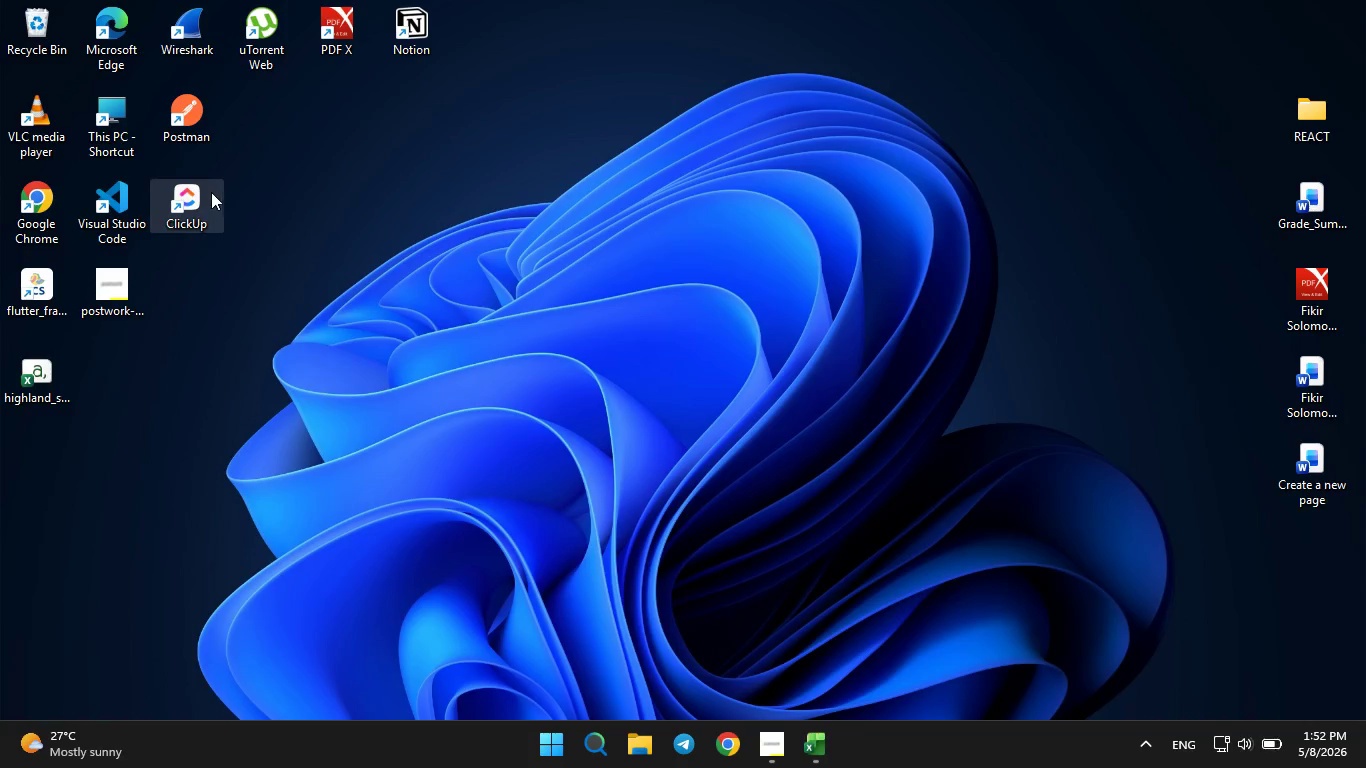 
double_click([207, 192])
 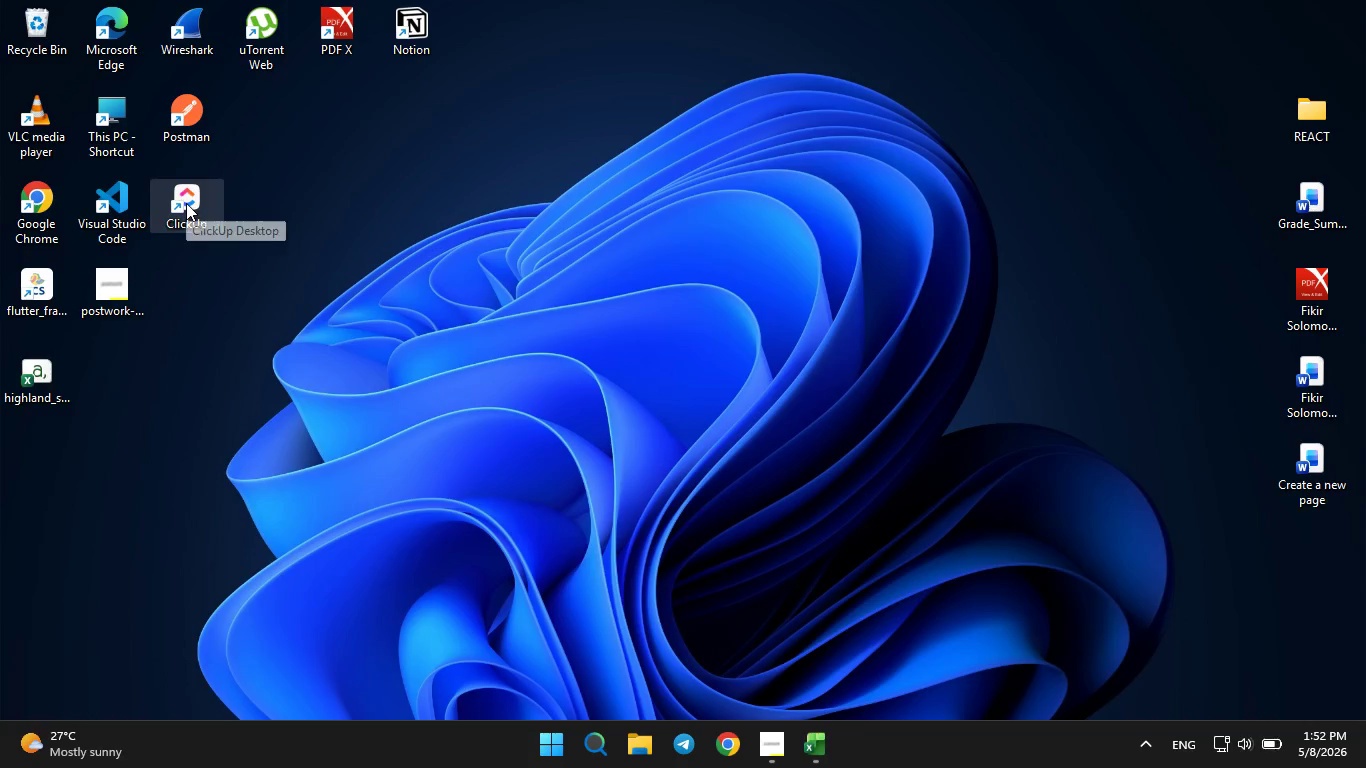 
double_click([187, 201])
 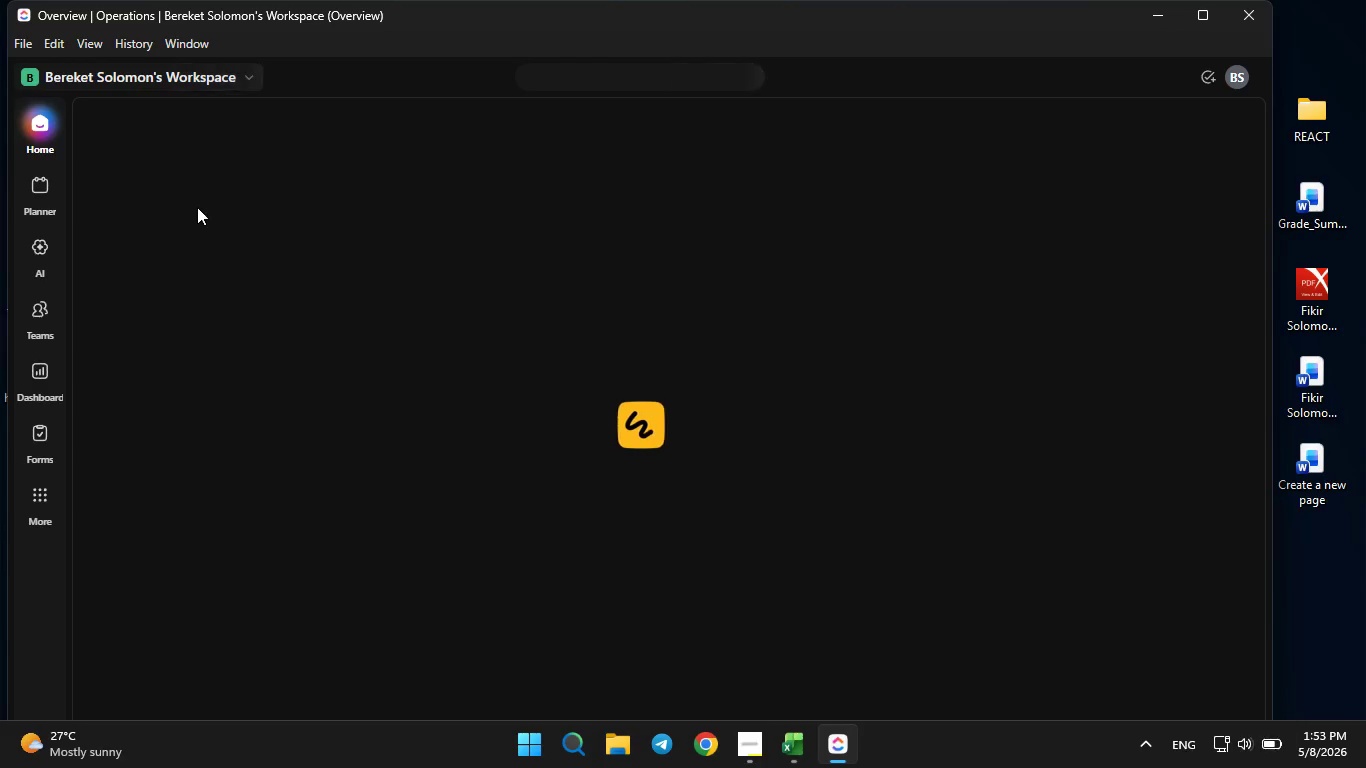 
wait(37.2)
 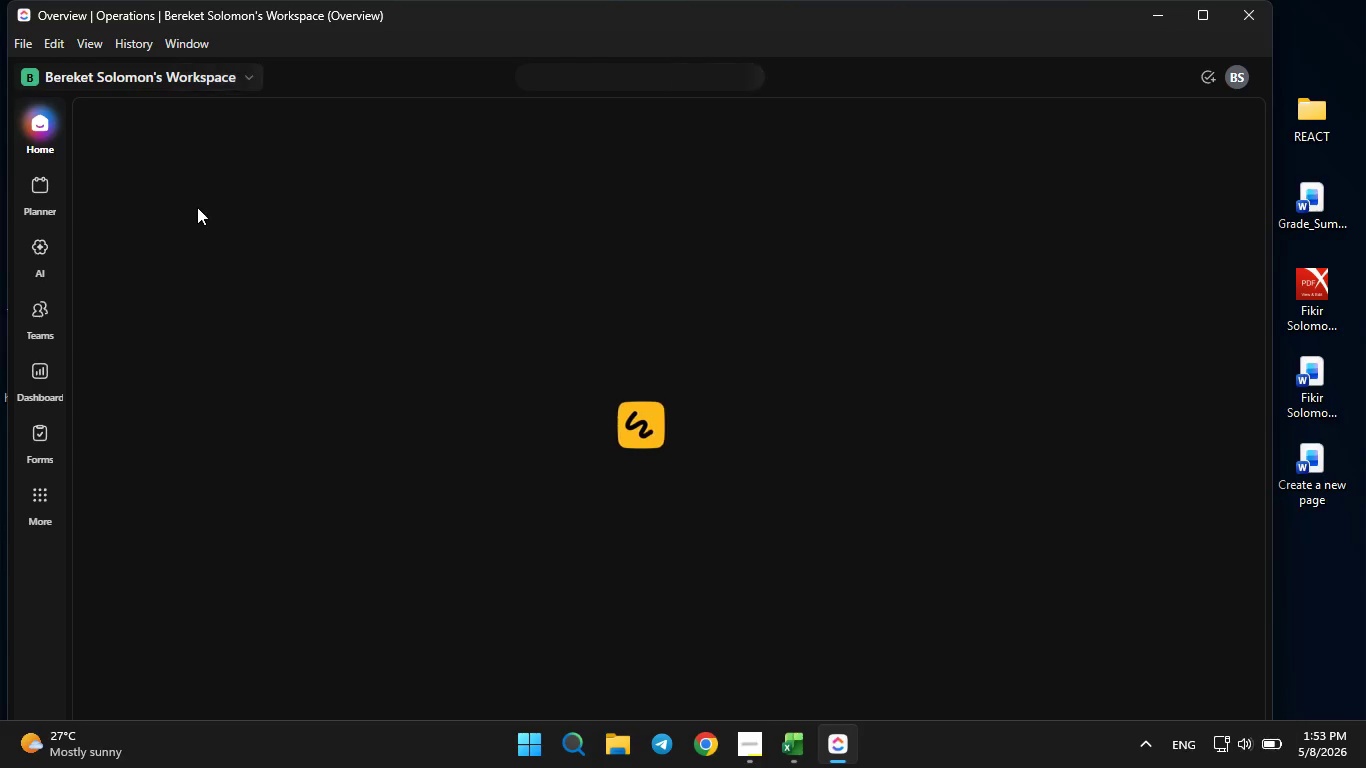 
left_click([1203, 16])
 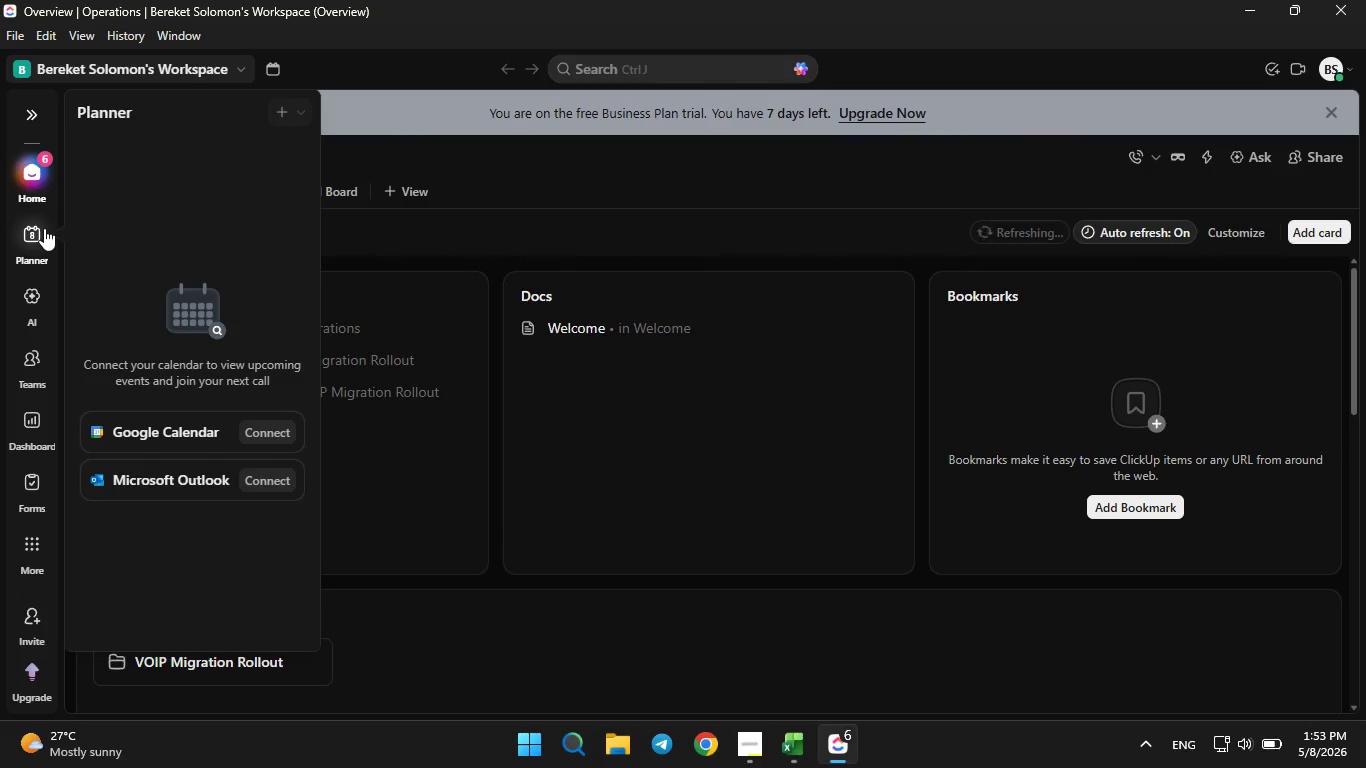 
wait(17.19)
 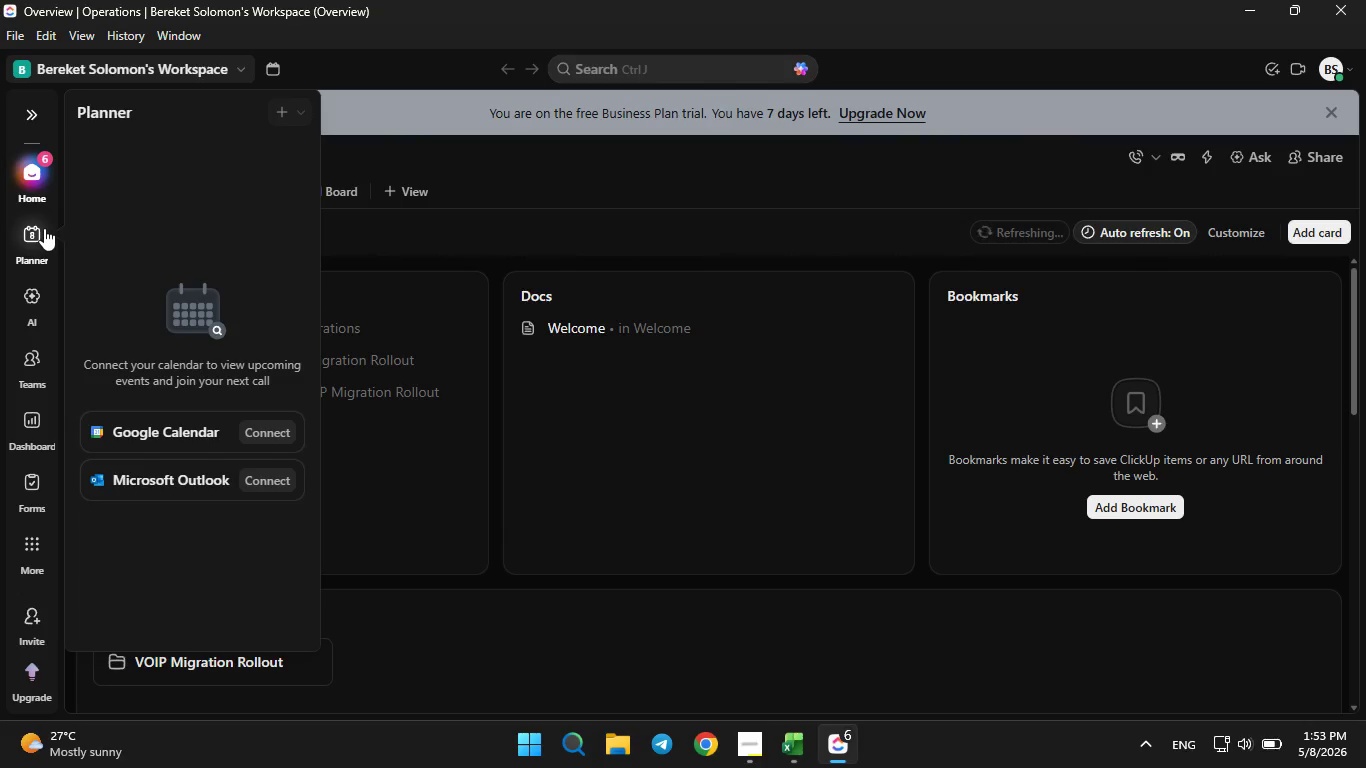 
left_click([761, 756])